 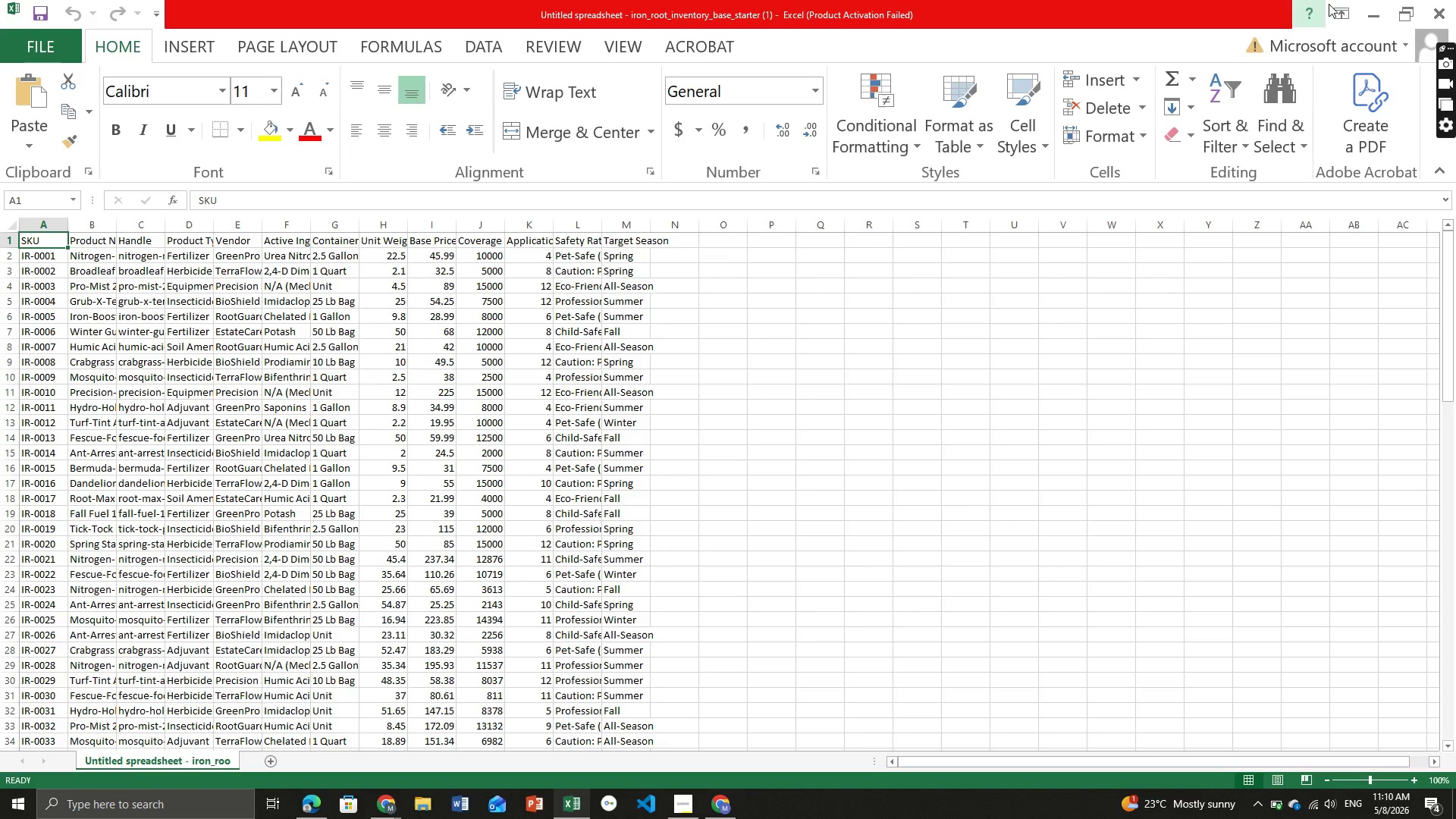 
left_click([1360, 17])
 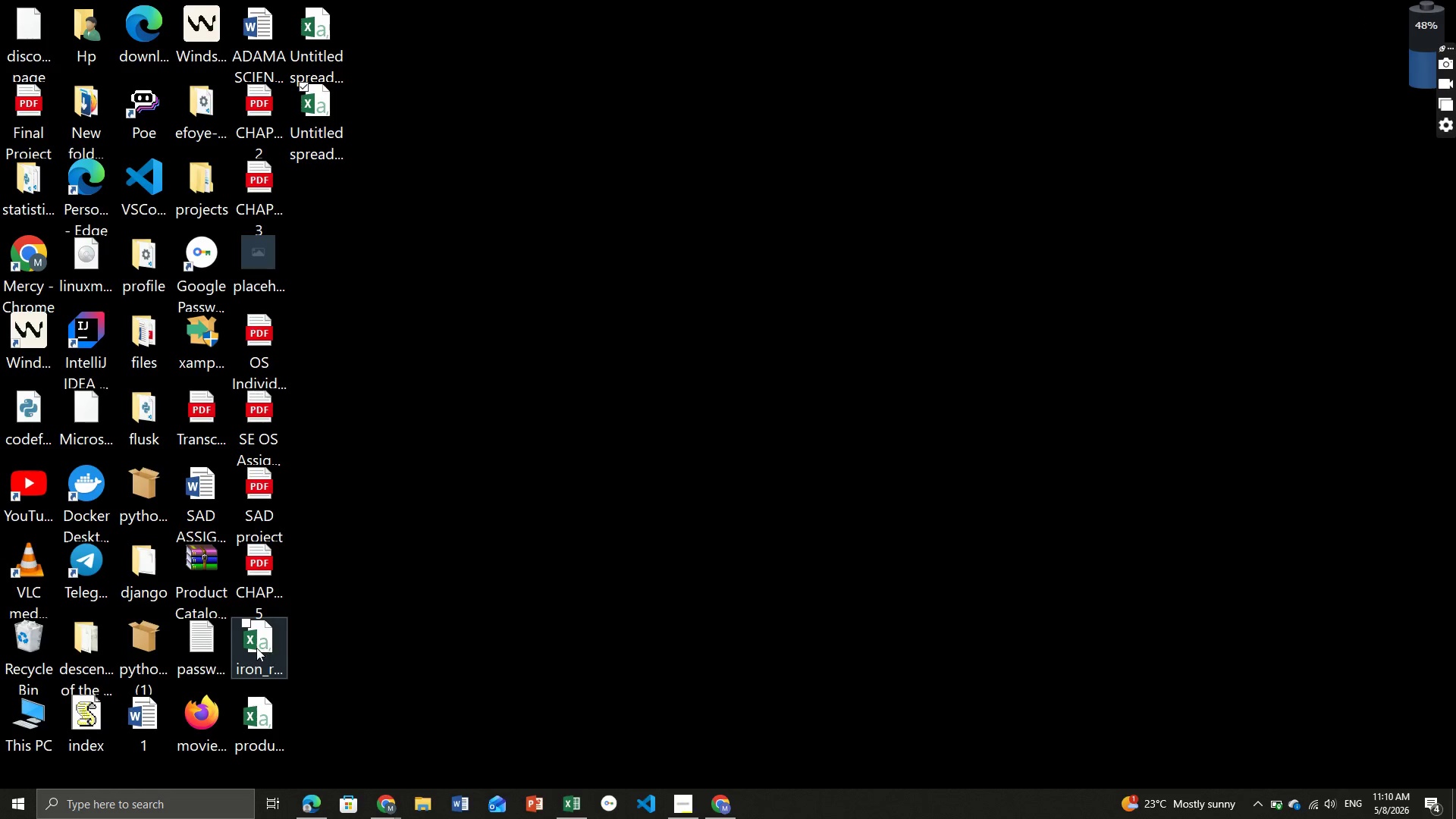 
left_click([256, 648])
 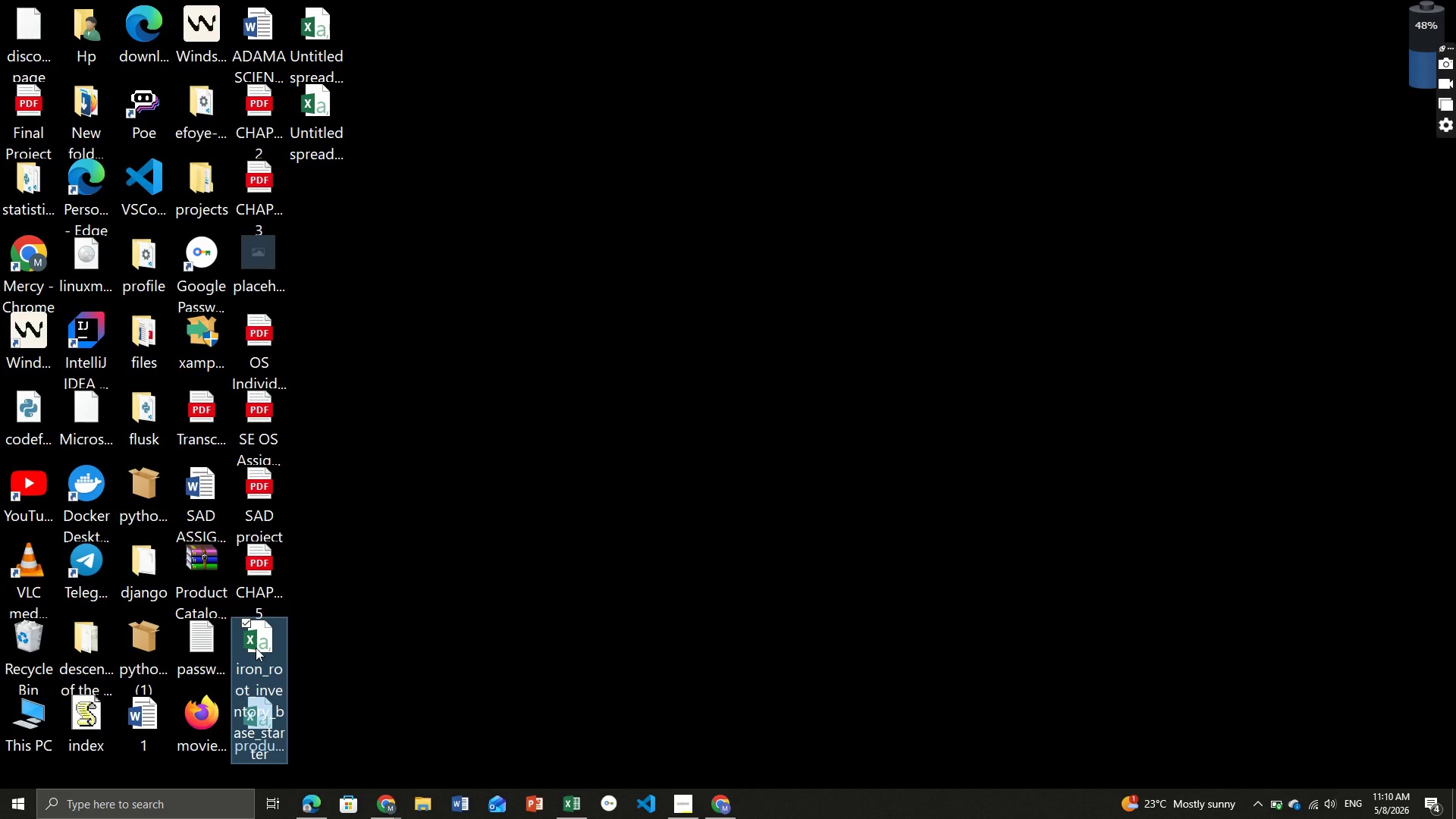 
key(Control+C)
 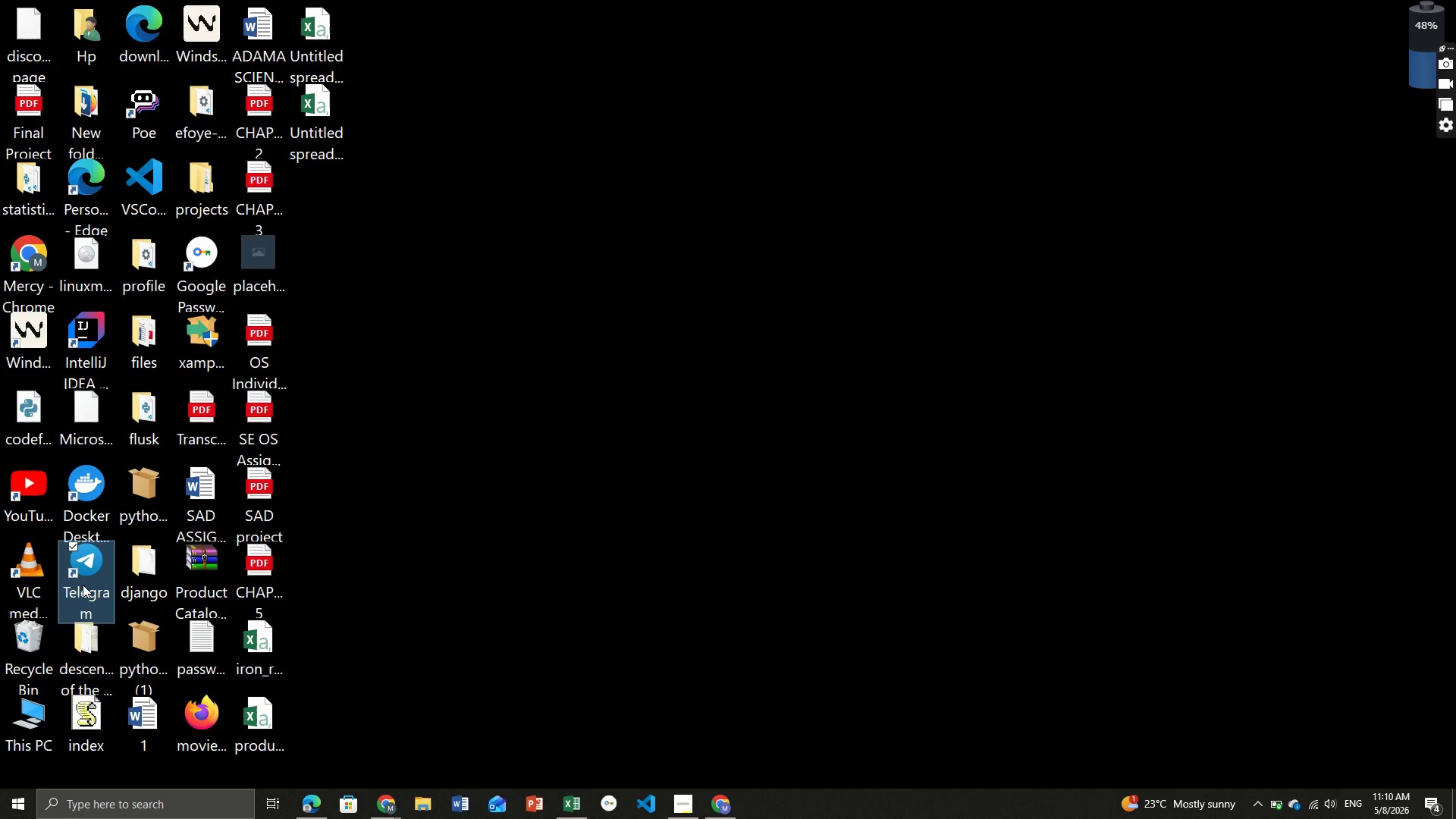 
double_click([83, 585])